 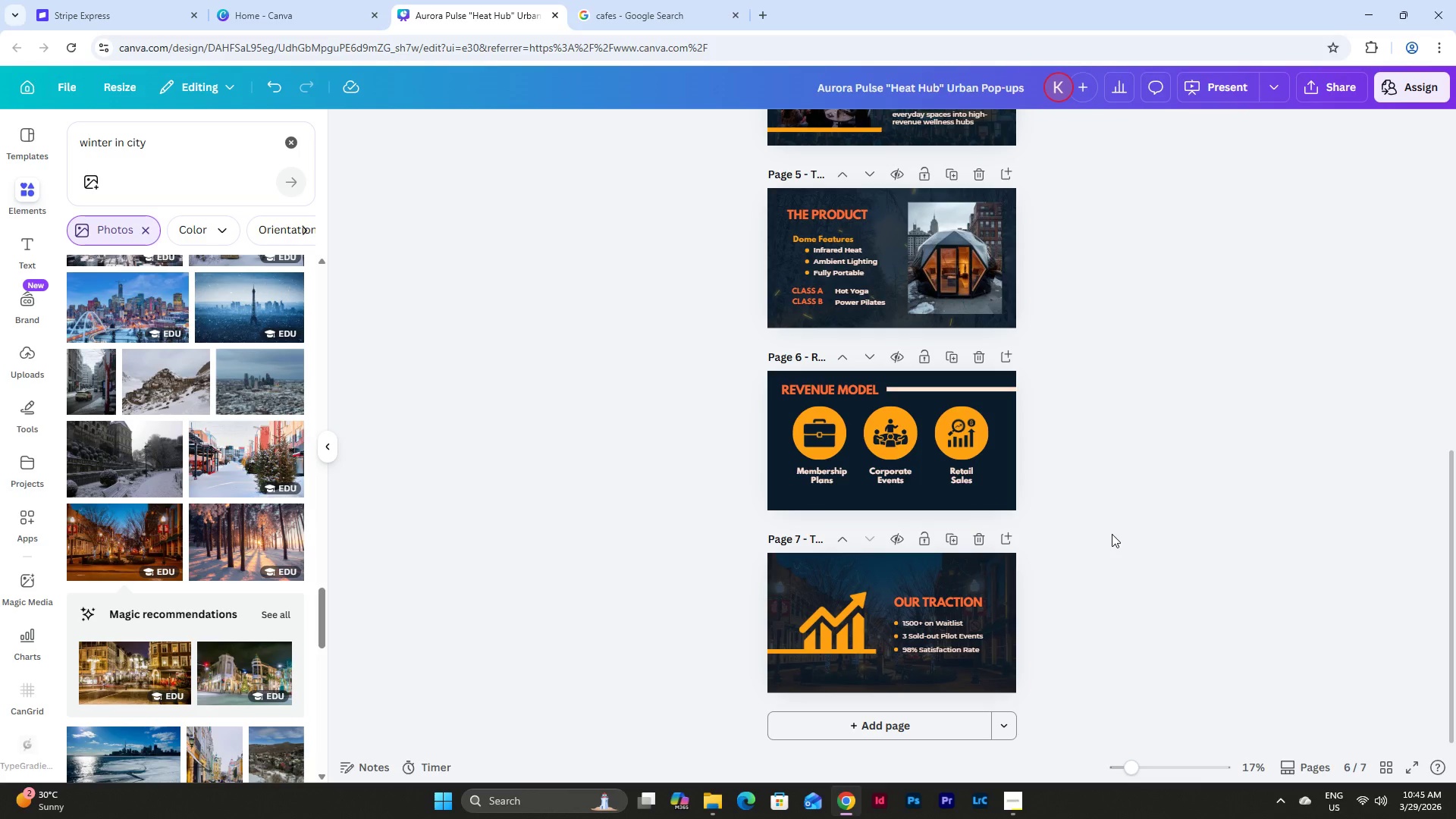 
left_click_drag(start_coordinate=[1130, 761], to_coordinate=[1150, 770])
 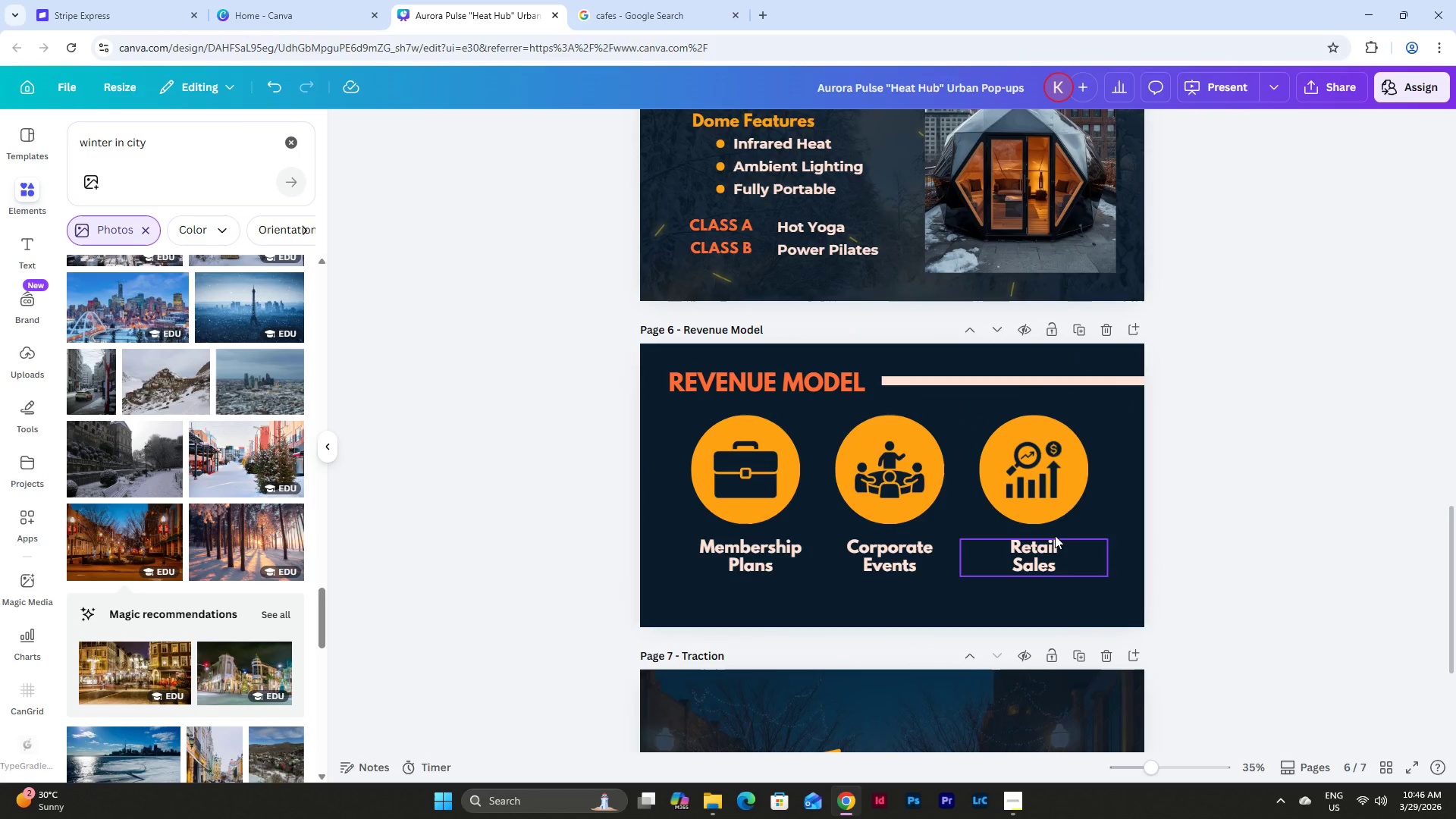 
scroll: coordinate [1053, 525], scroll_direction: down, amount: 5.0
 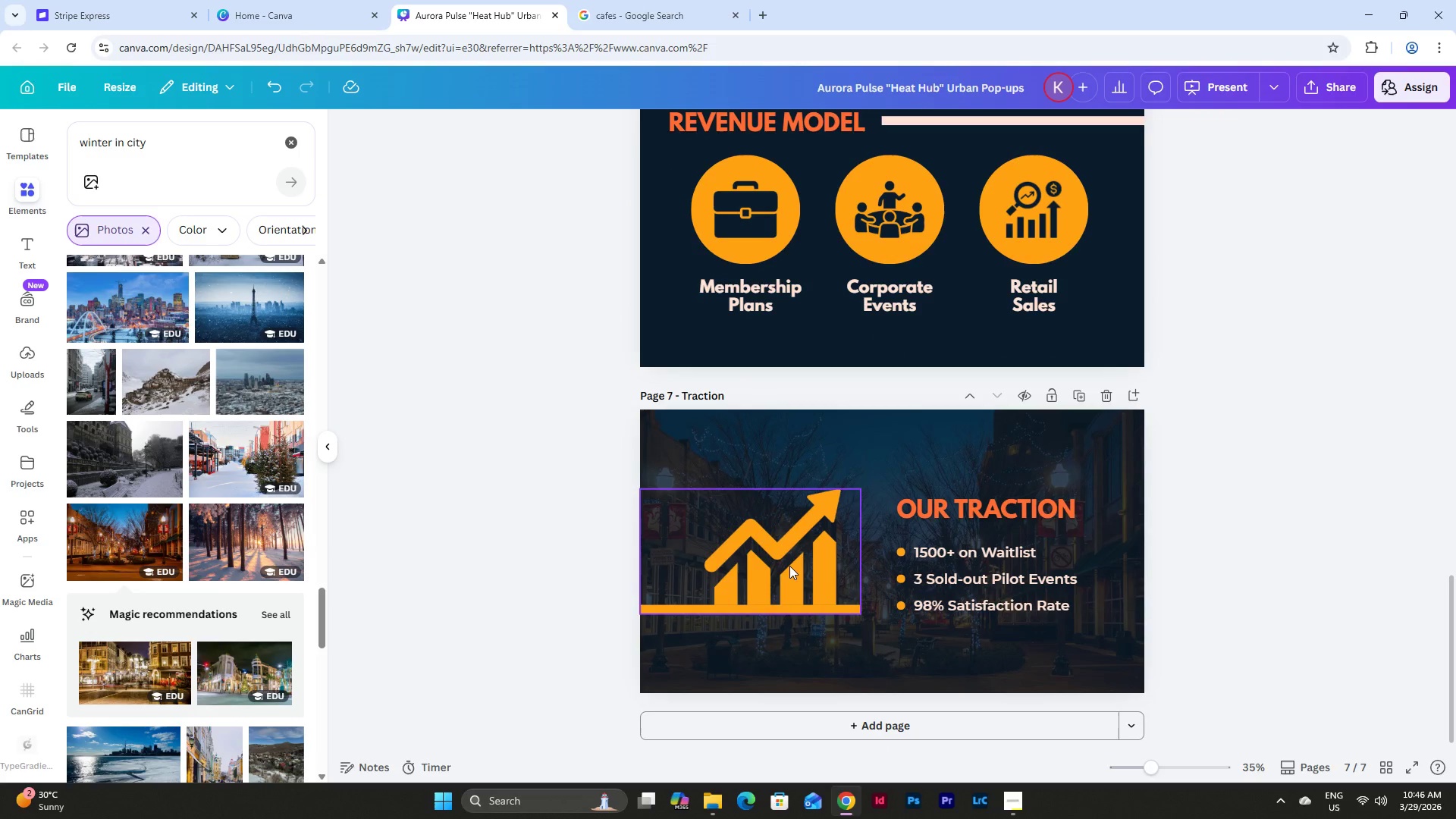 
left_click([789, 566])
 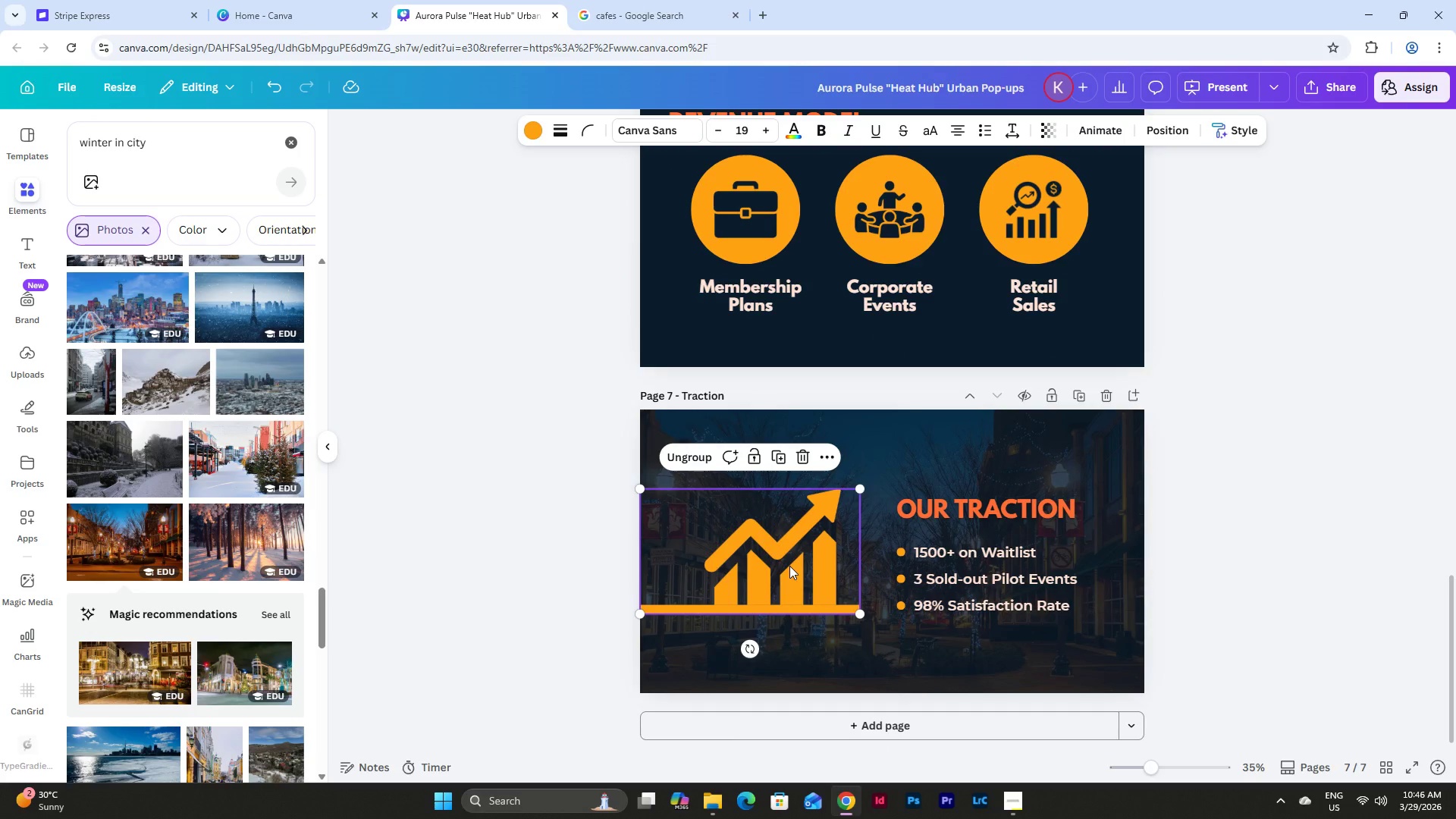 
wait(5.36)
 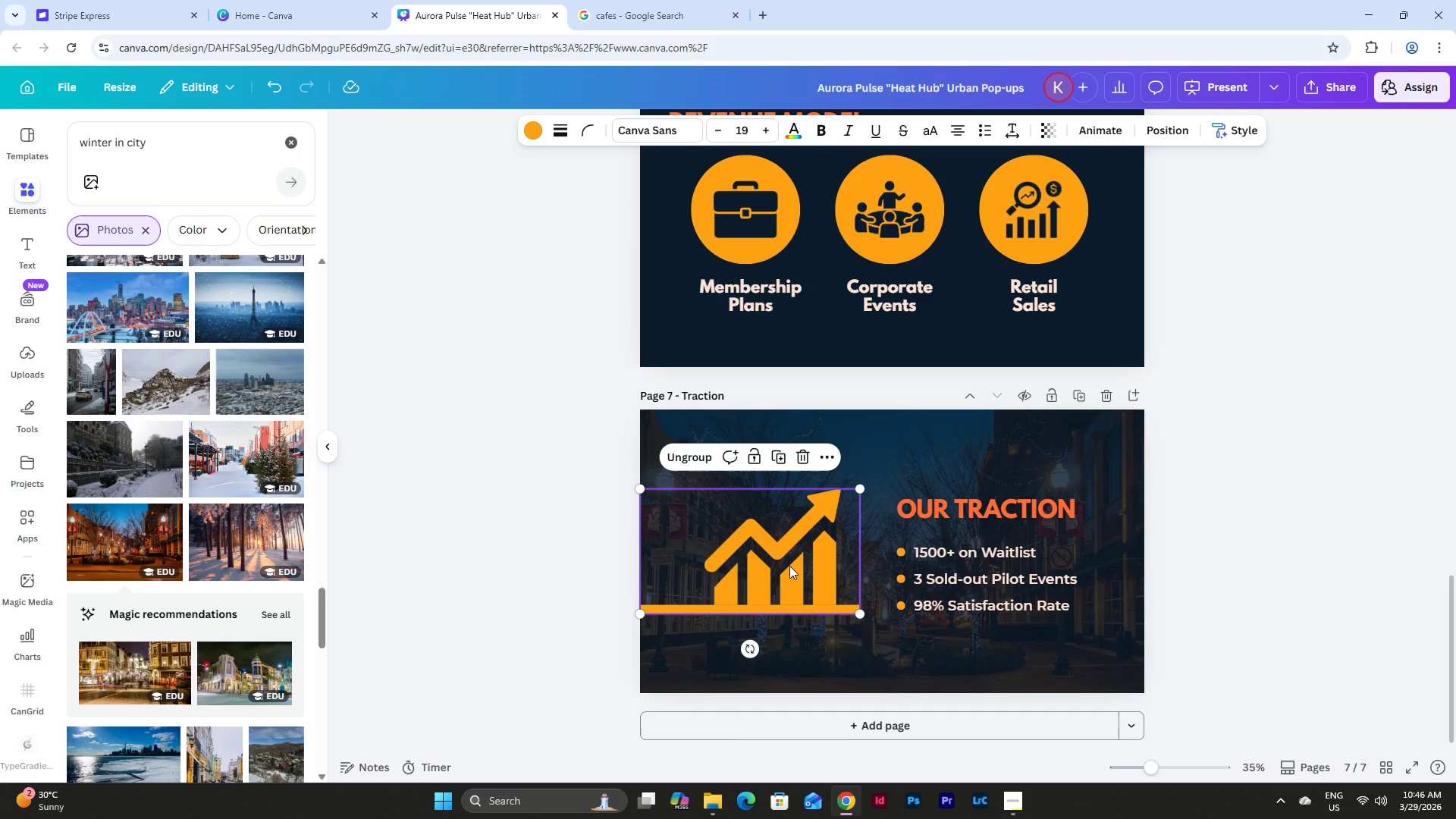 
left_click([1173, 553])
 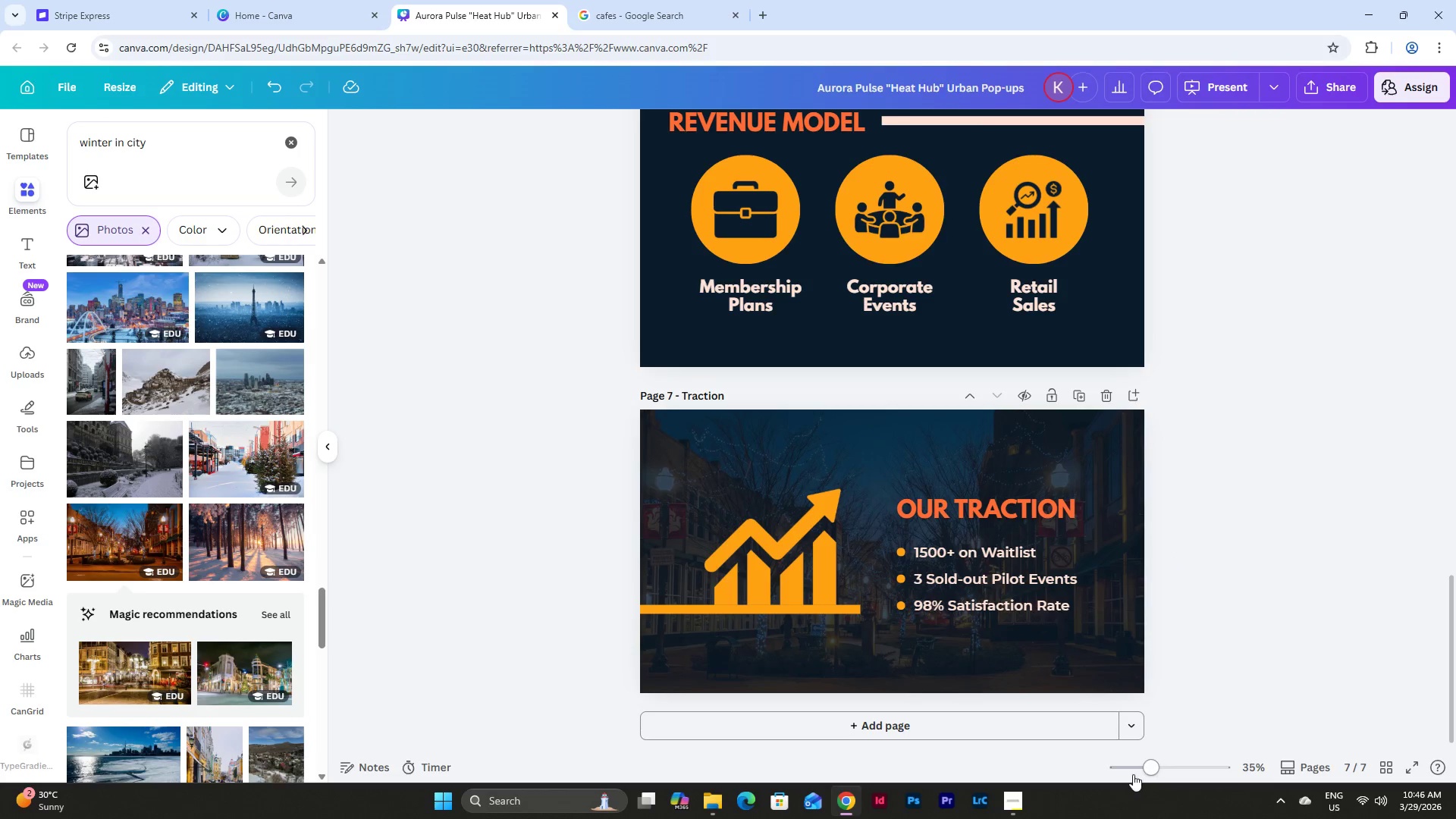 
left_click_drag(start_coordinate=[1142, 767], to_coordinate=[1158, 770])
 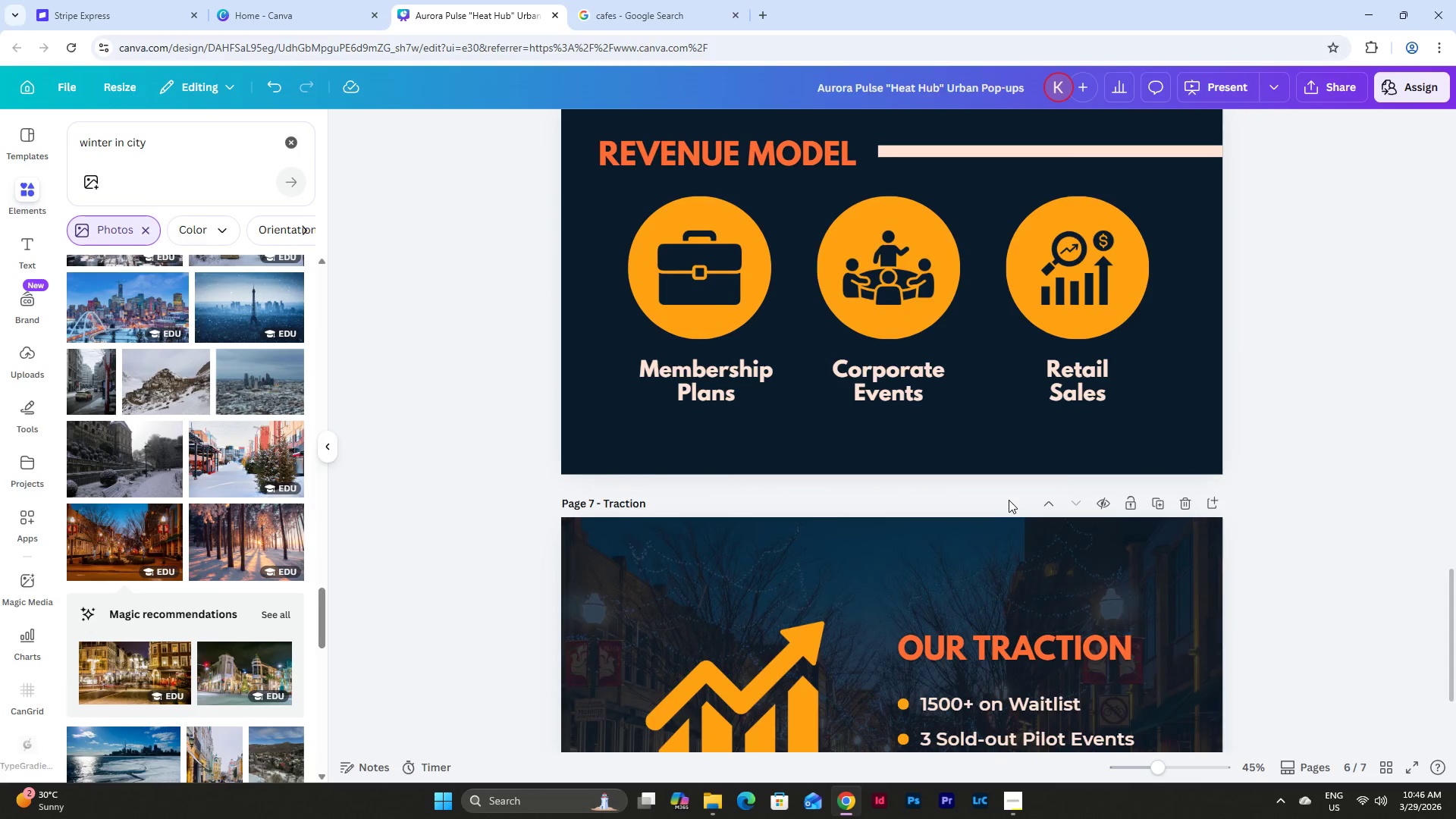 
scroll: coordinate [1009, 500], scroll_direction: down, amount: 4.0
 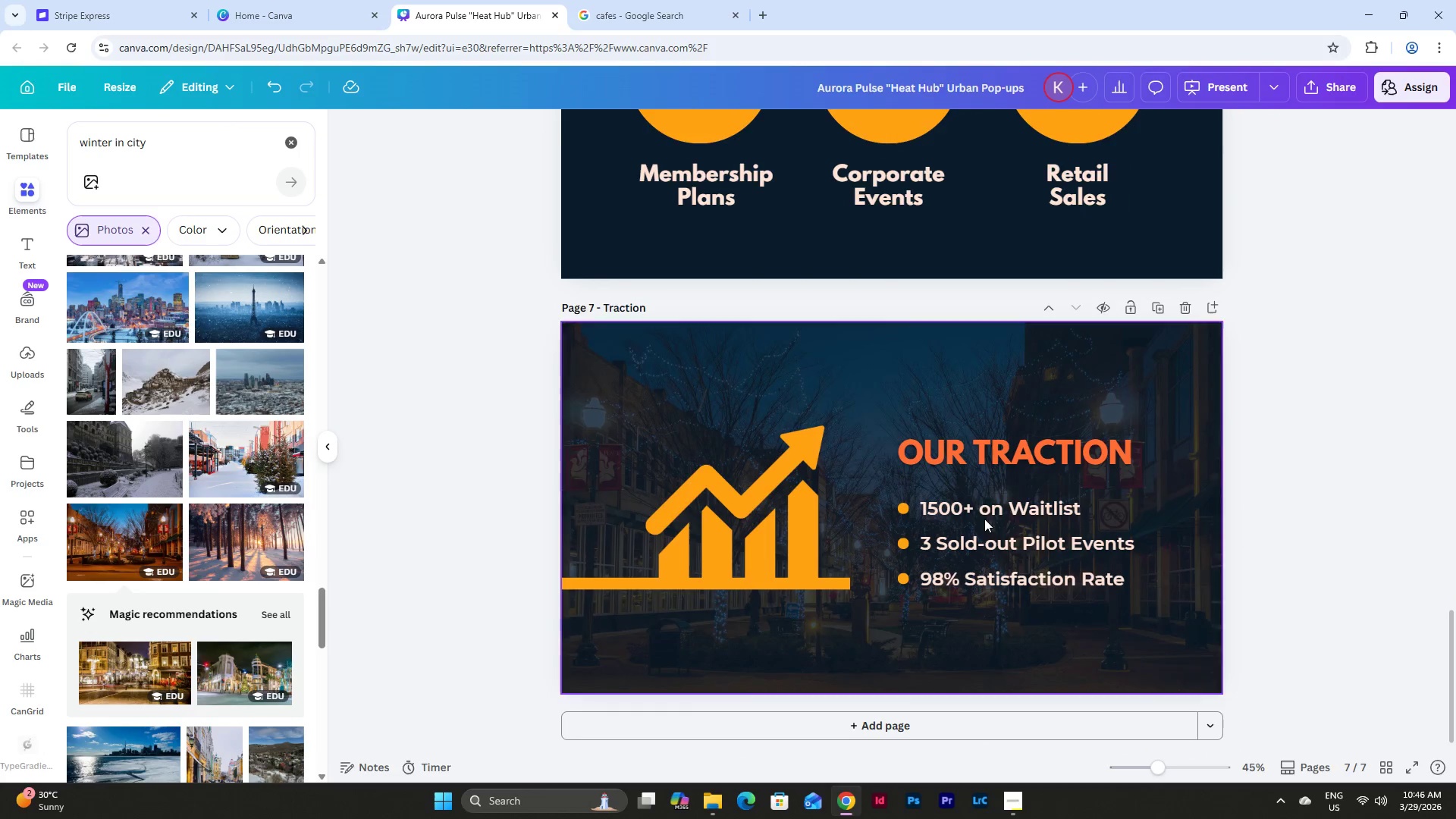 
left_click([990, 507])
 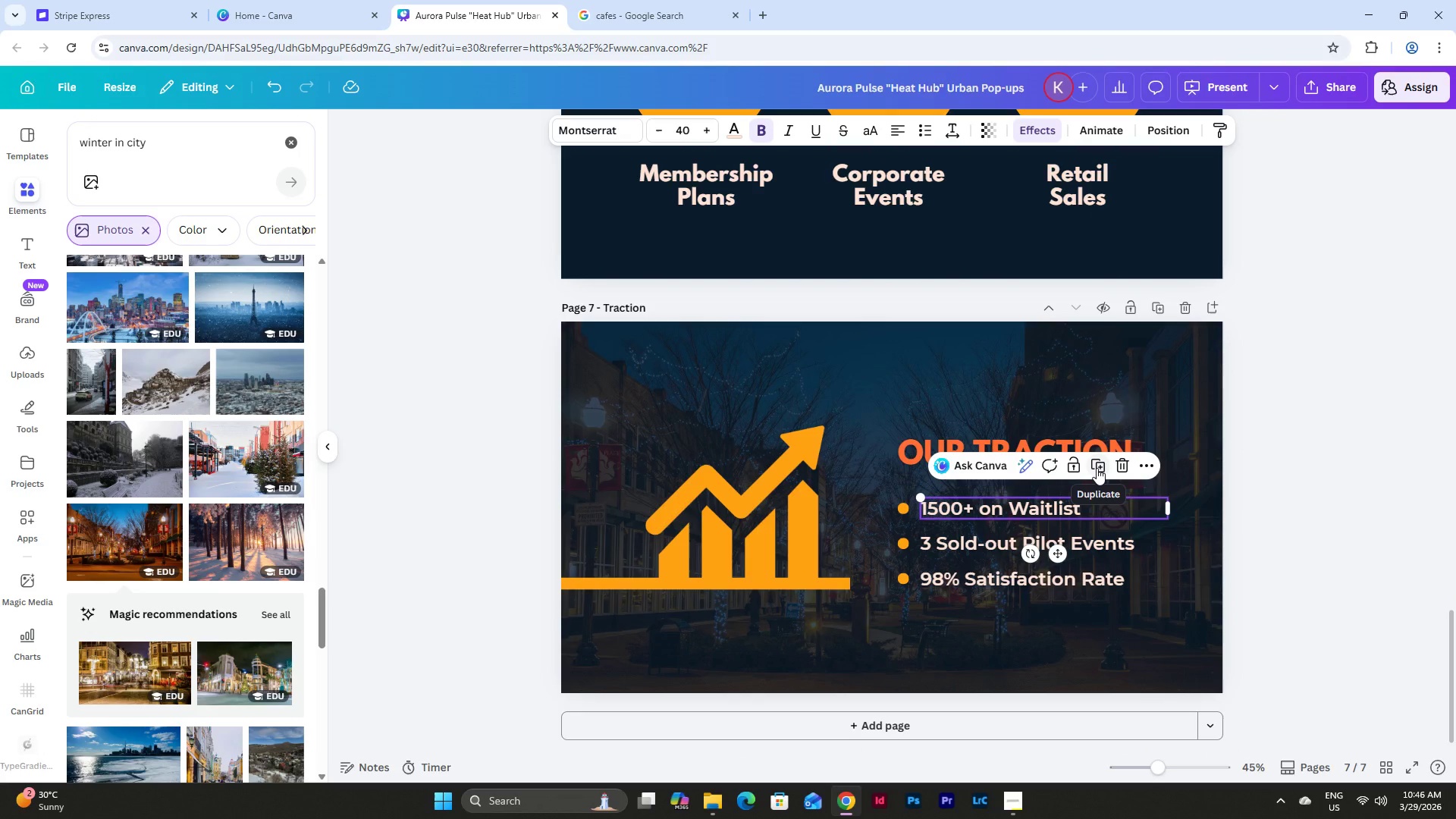 
left_click([1097, 468])
 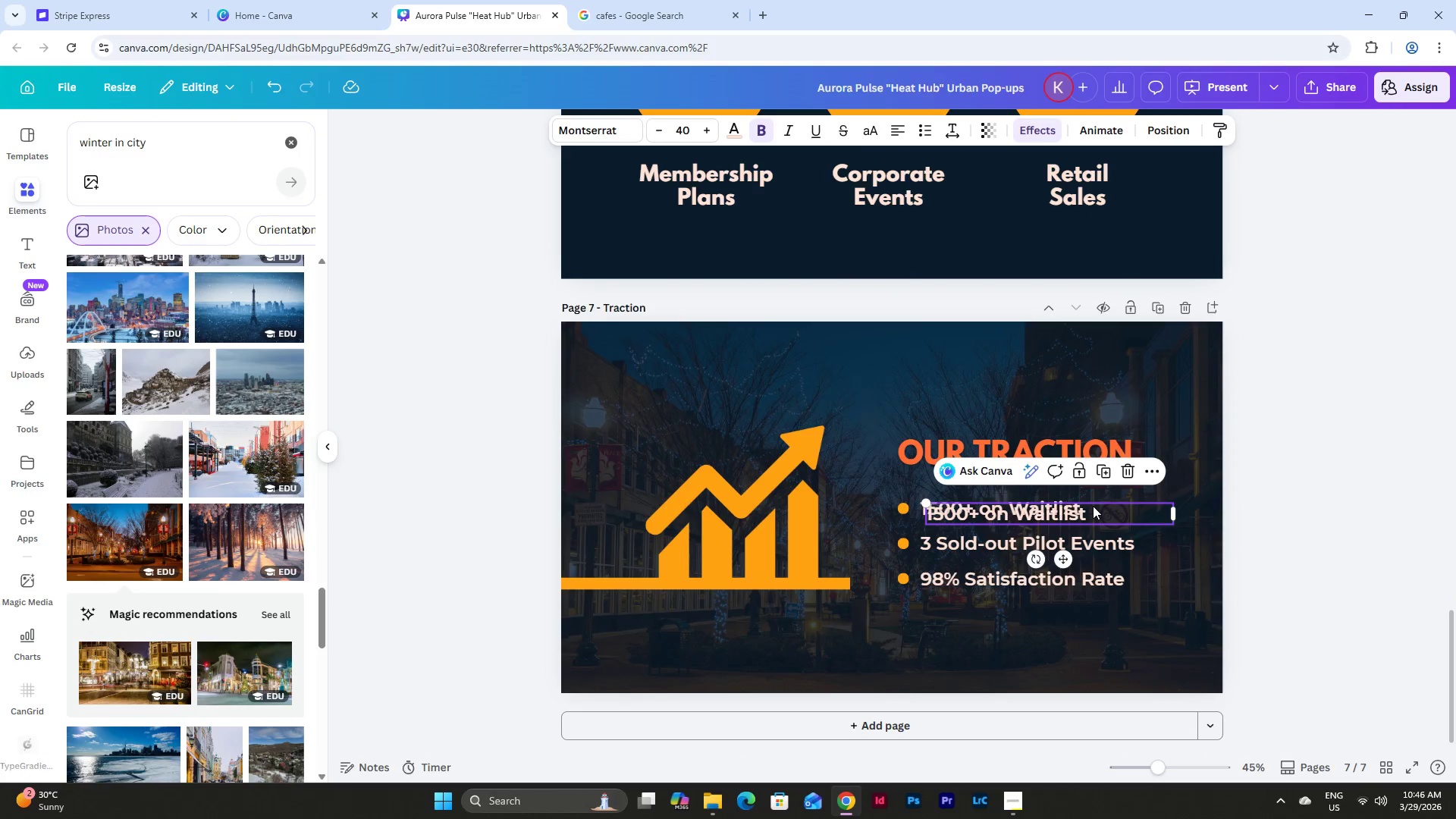 
left_click_drag(start_coordinate=[1093, 507], to_coordinate=[799, 613])
 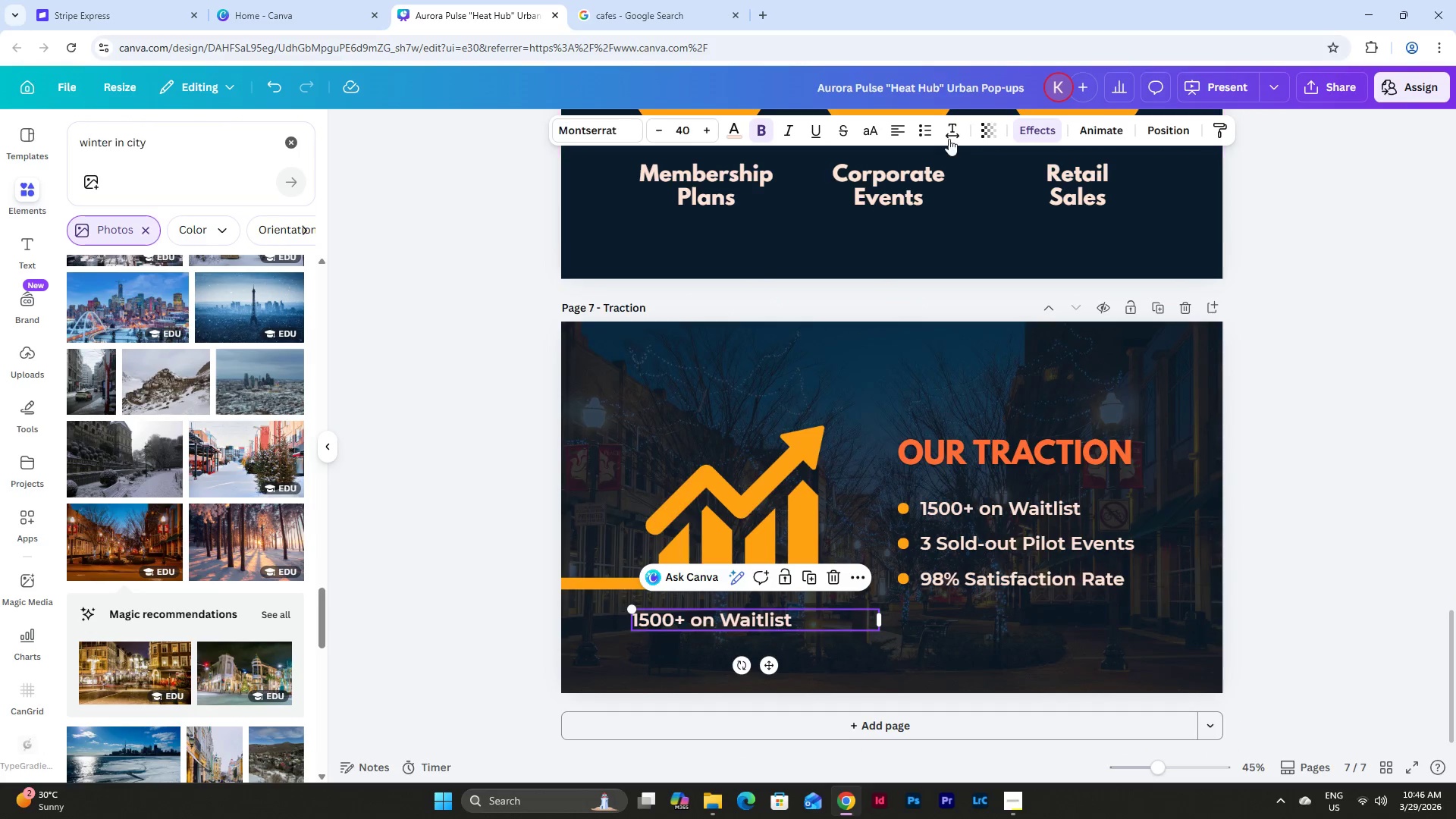 
left_click([949, 133])
 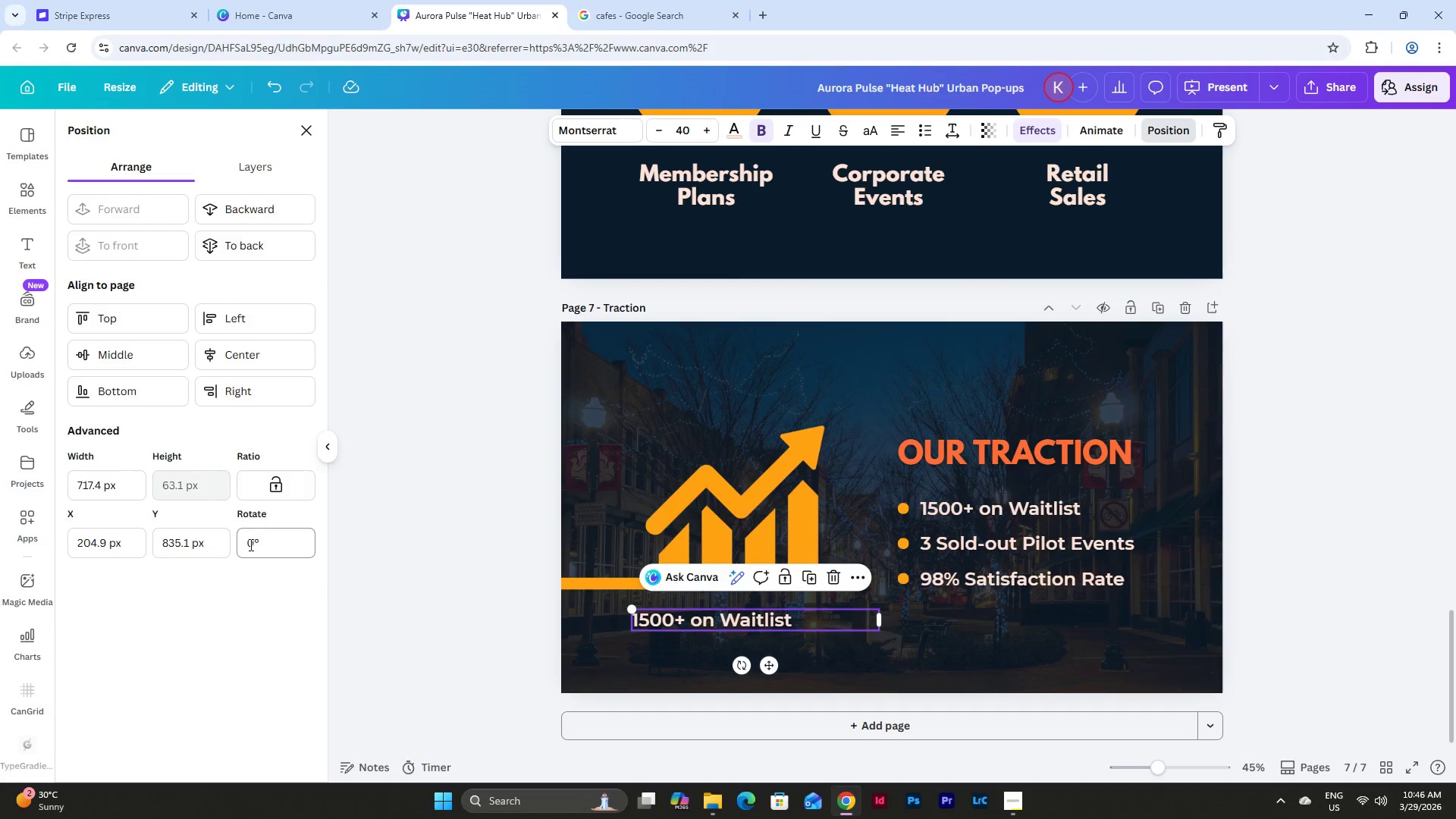 
left_click([1009, 798])